 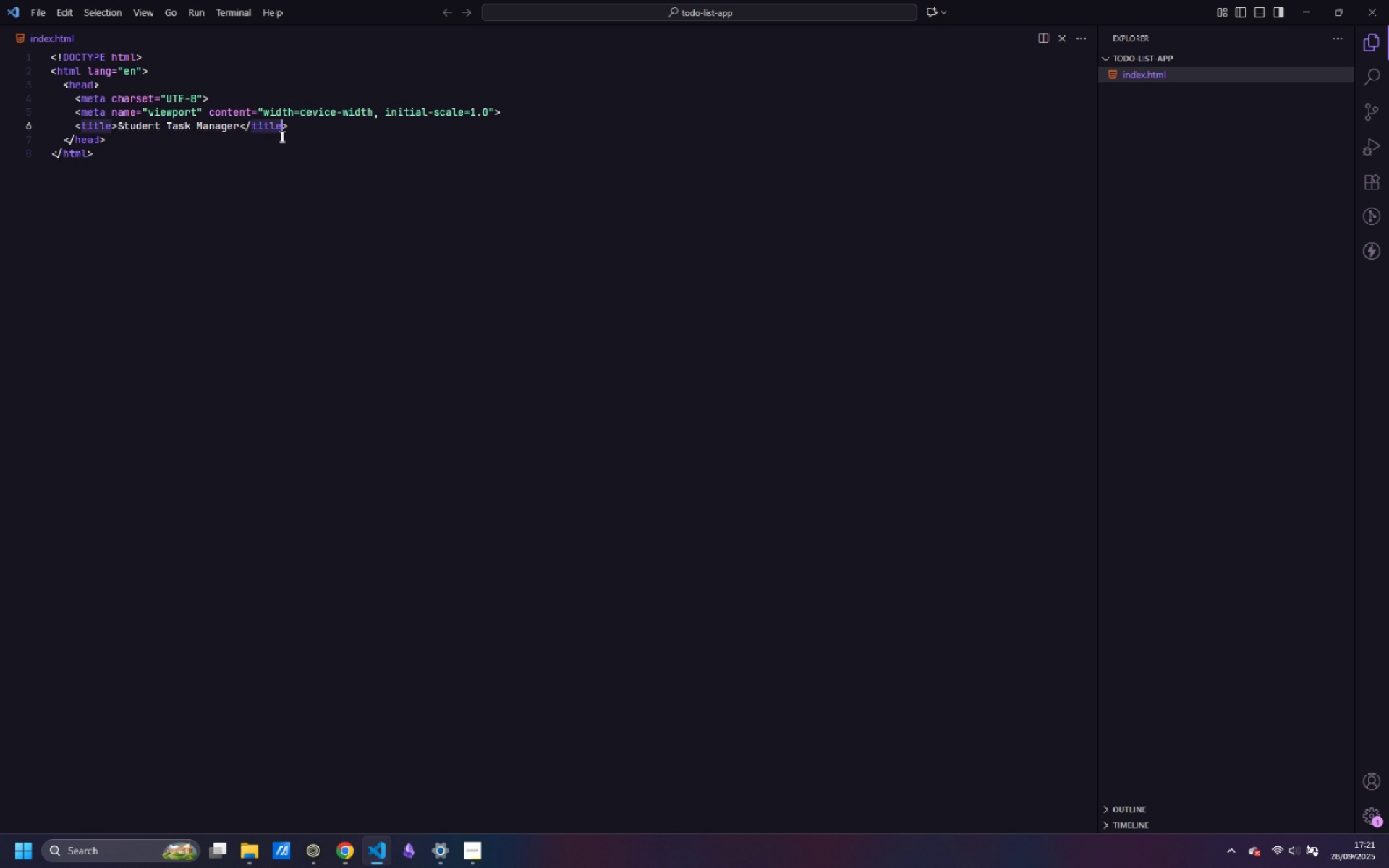 
key(Control+ArrowRight)
 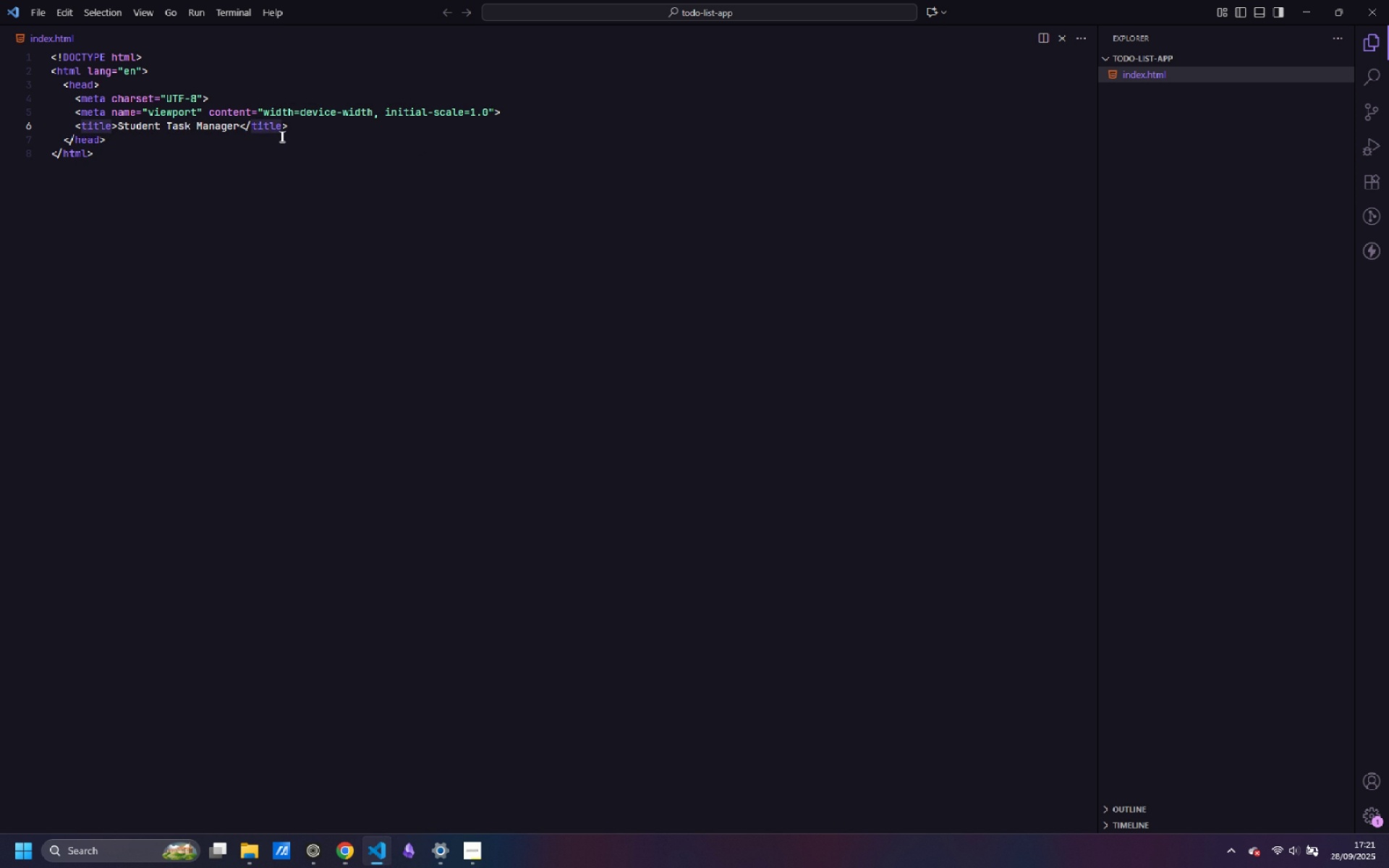 
key(ArrowRight)
 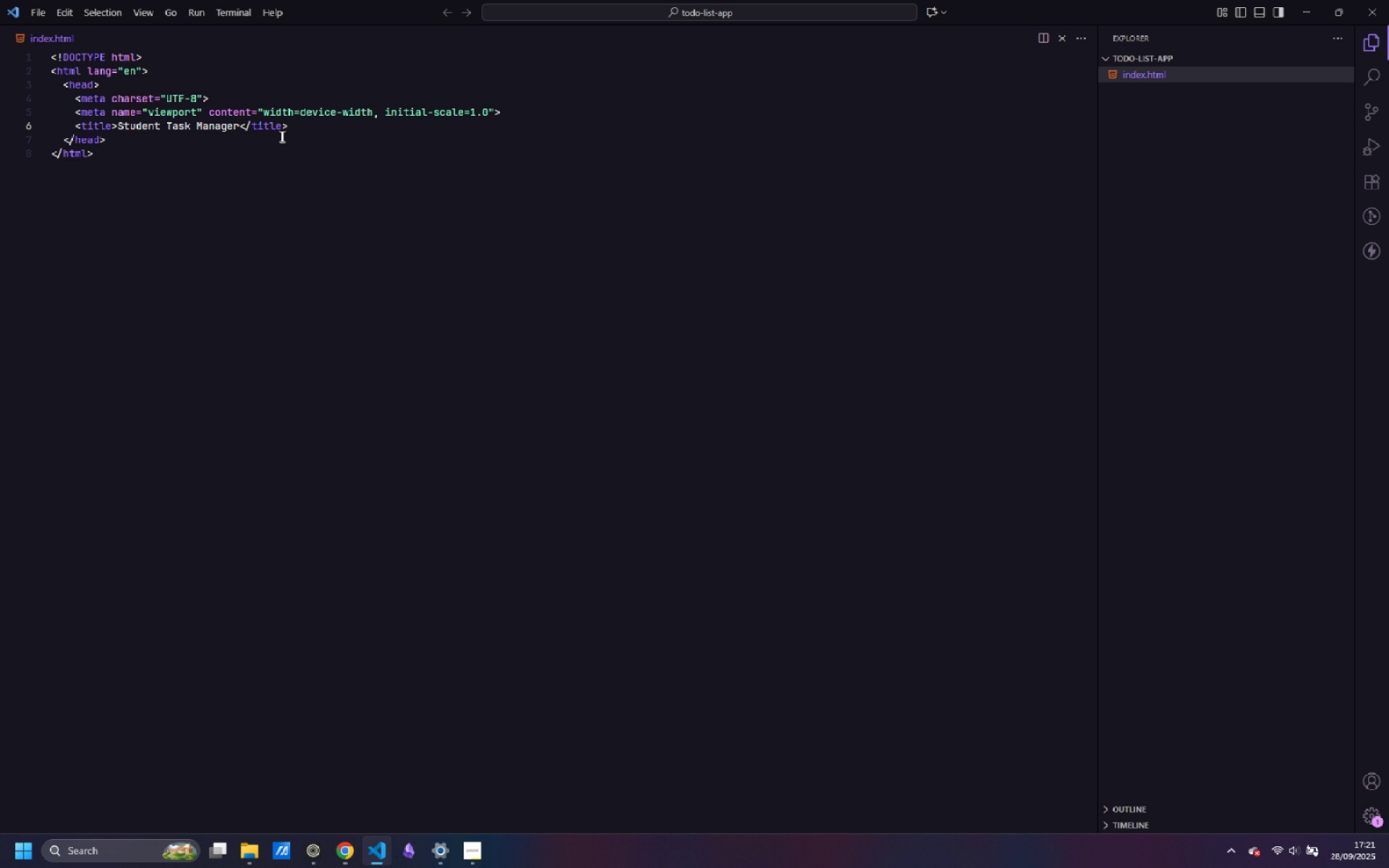 
key(ArrowDown)
 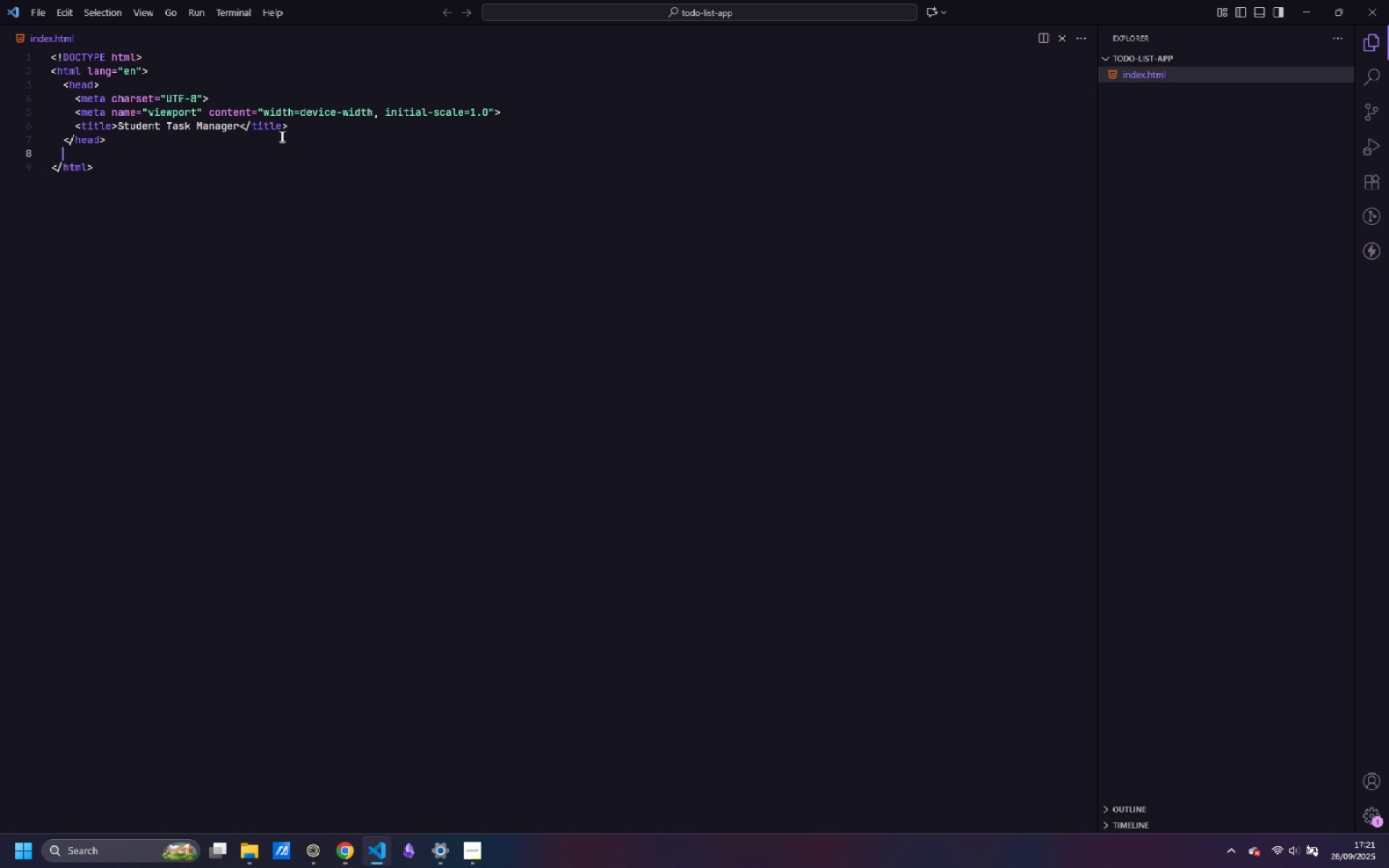 
key(Enter)